 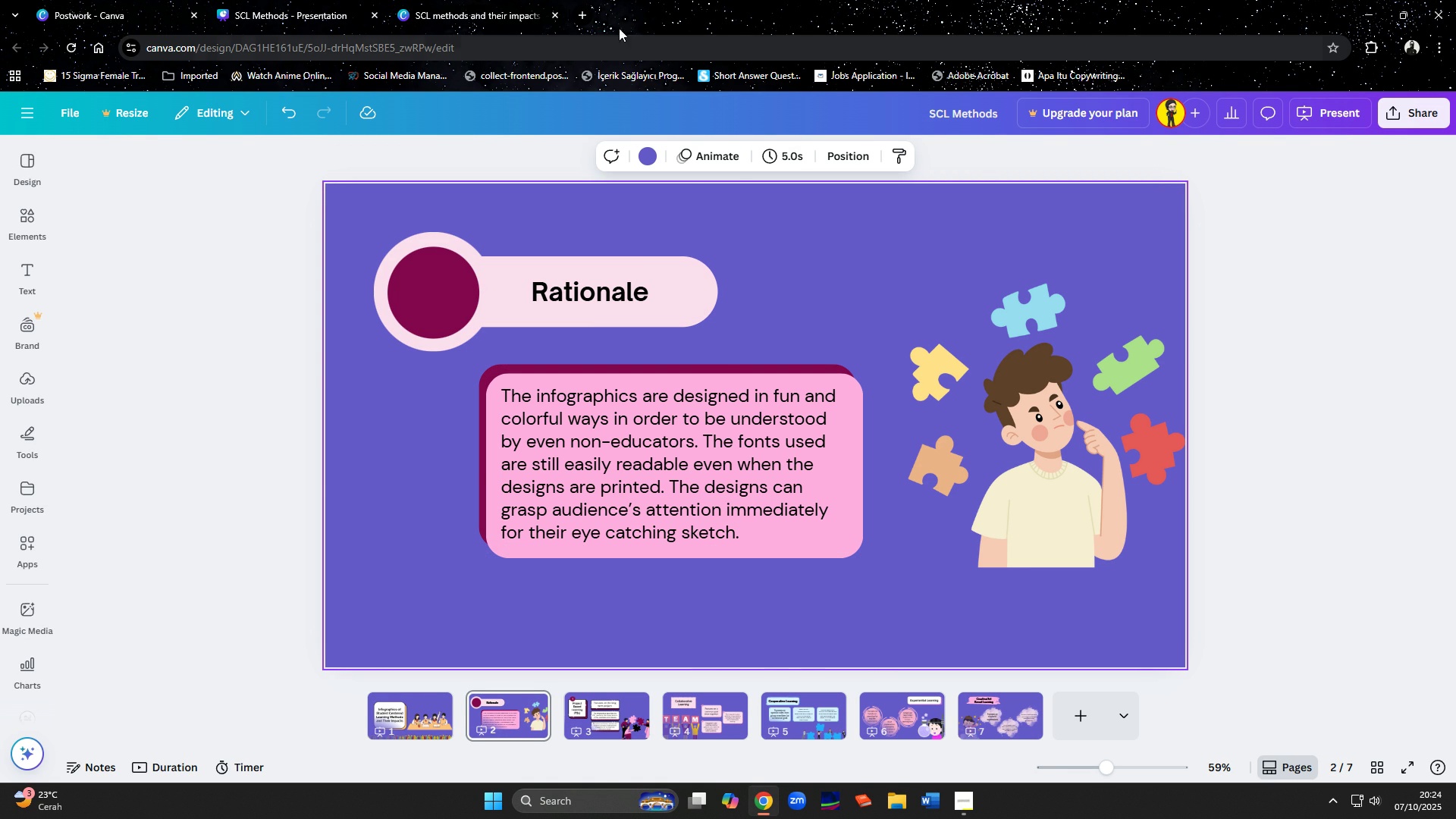 
left_click([485, 15])
 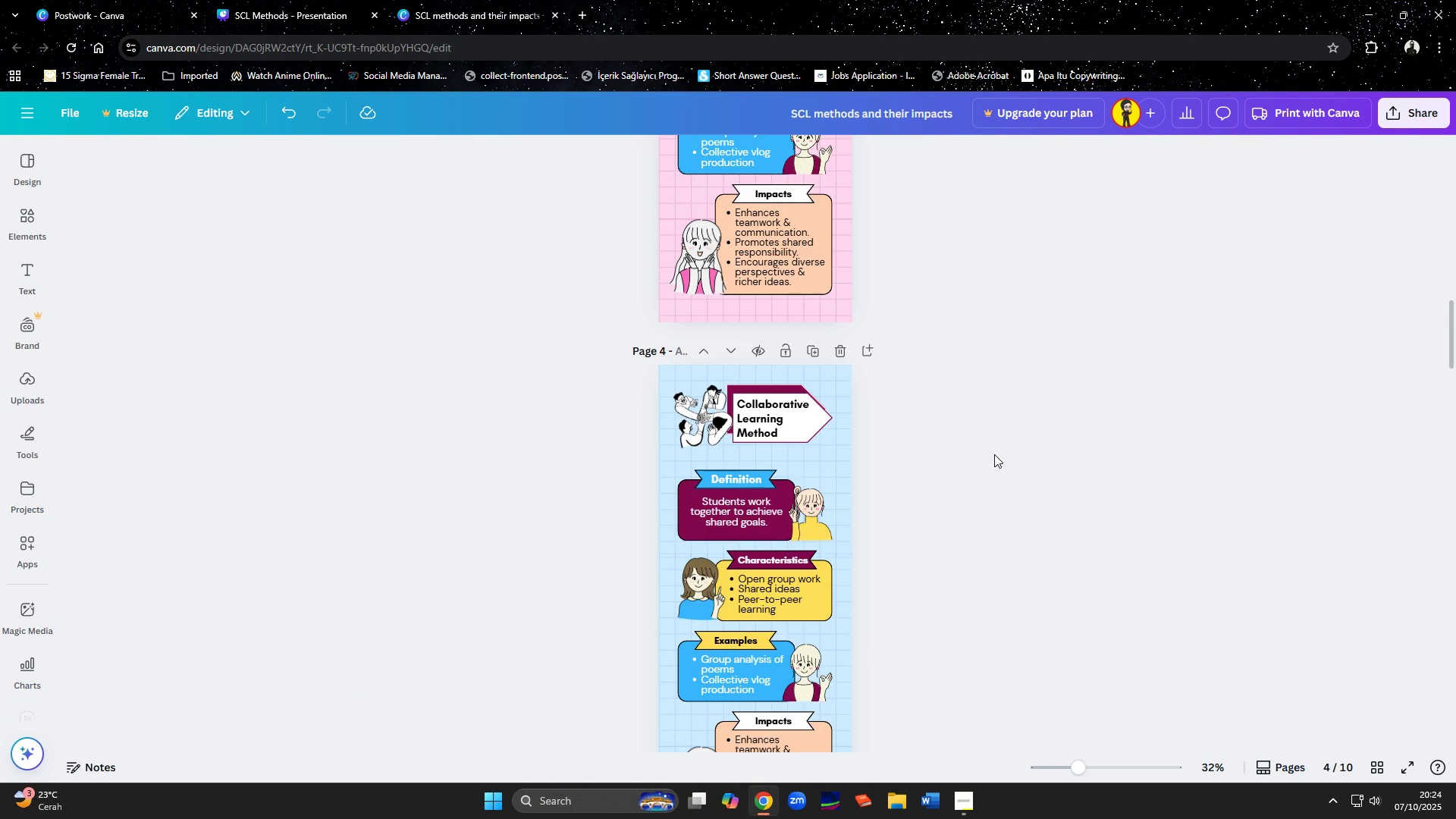 
scroll: coordinate [1003, 437], scroll_direction: down, amount: 53.0
 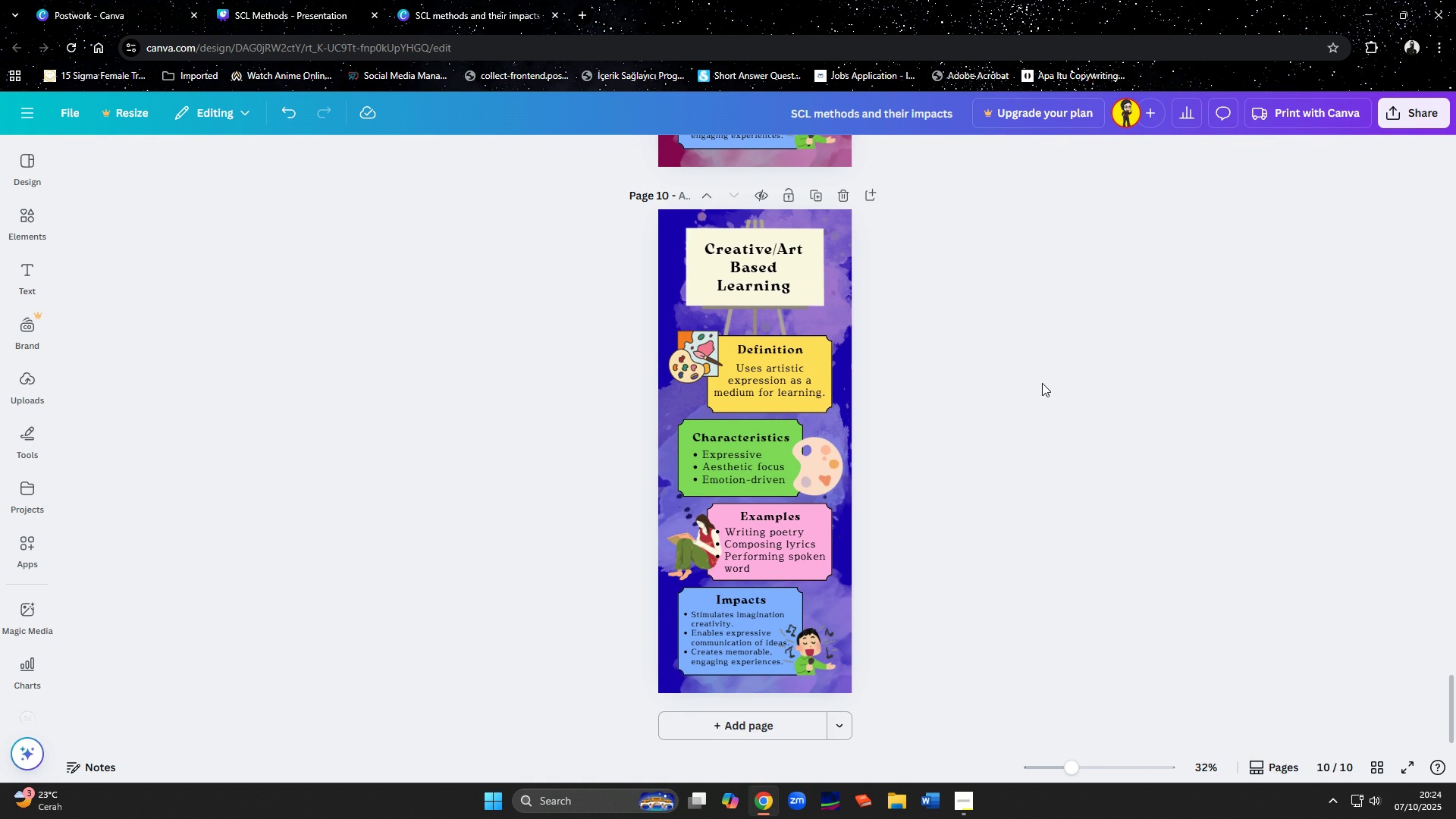 
mouse_move([1016, 386])
 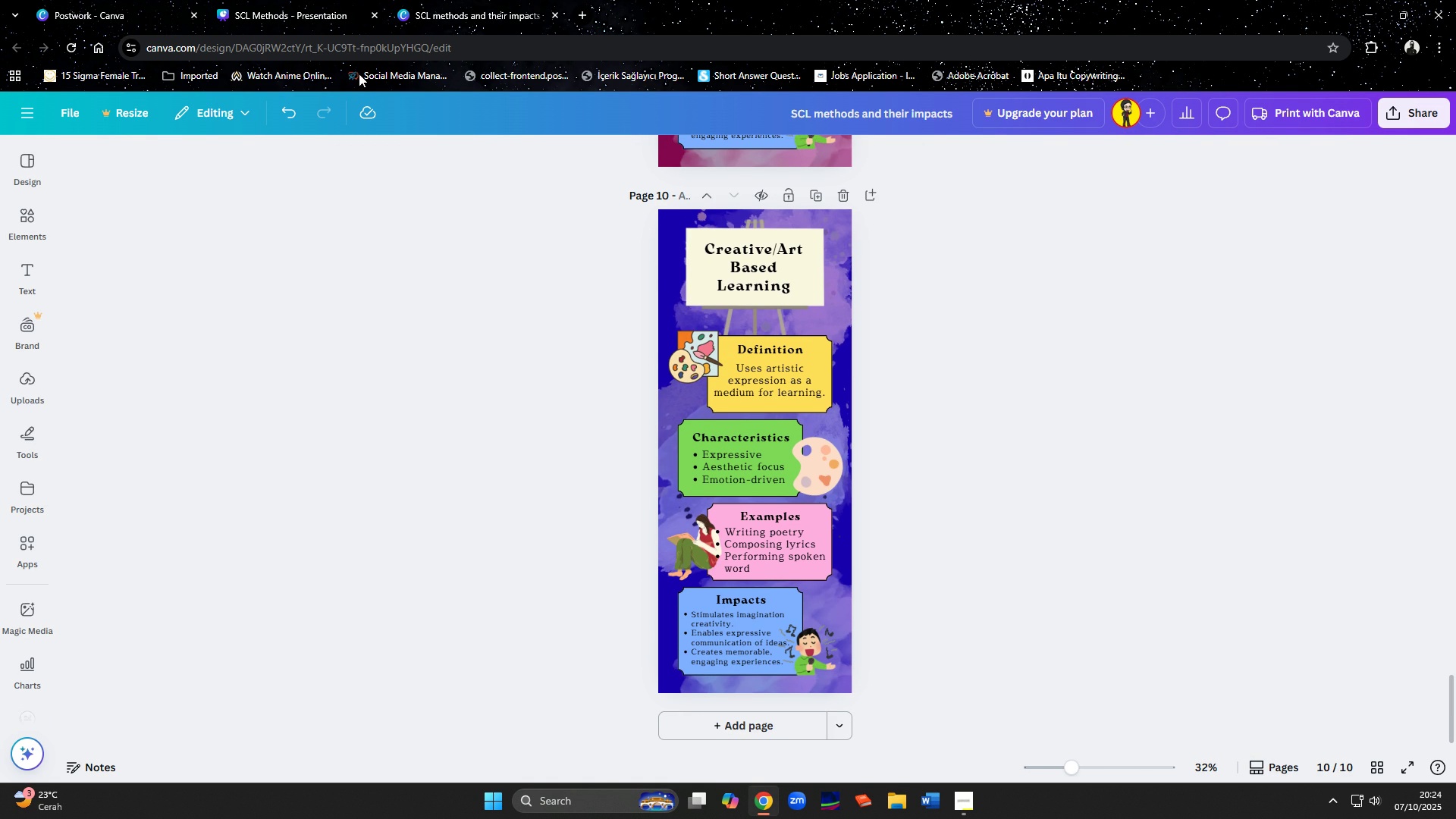 
left_click([322, 16])
 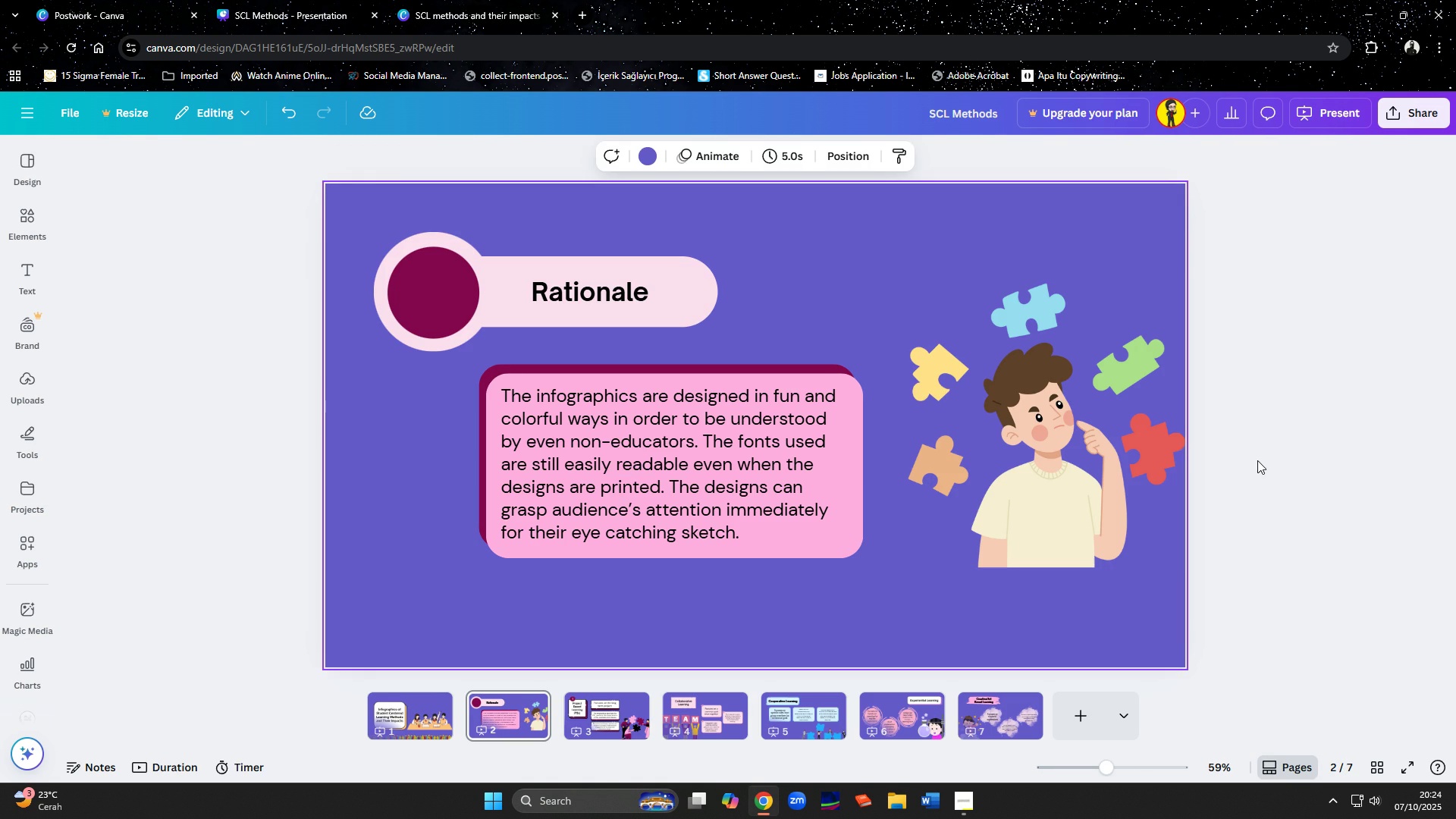 
left_click([1257, 460])
 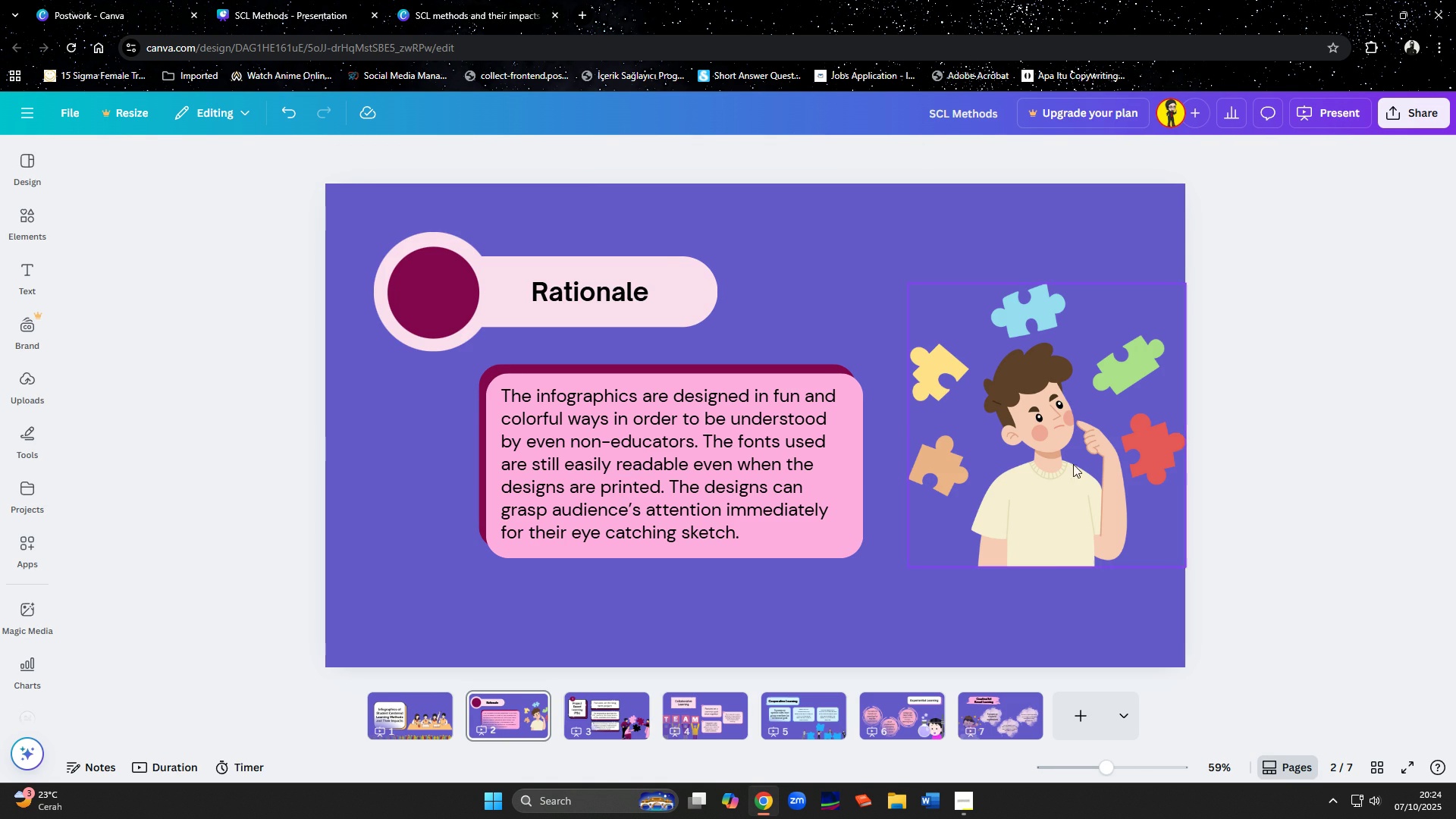 
left_click([1066, 462])
 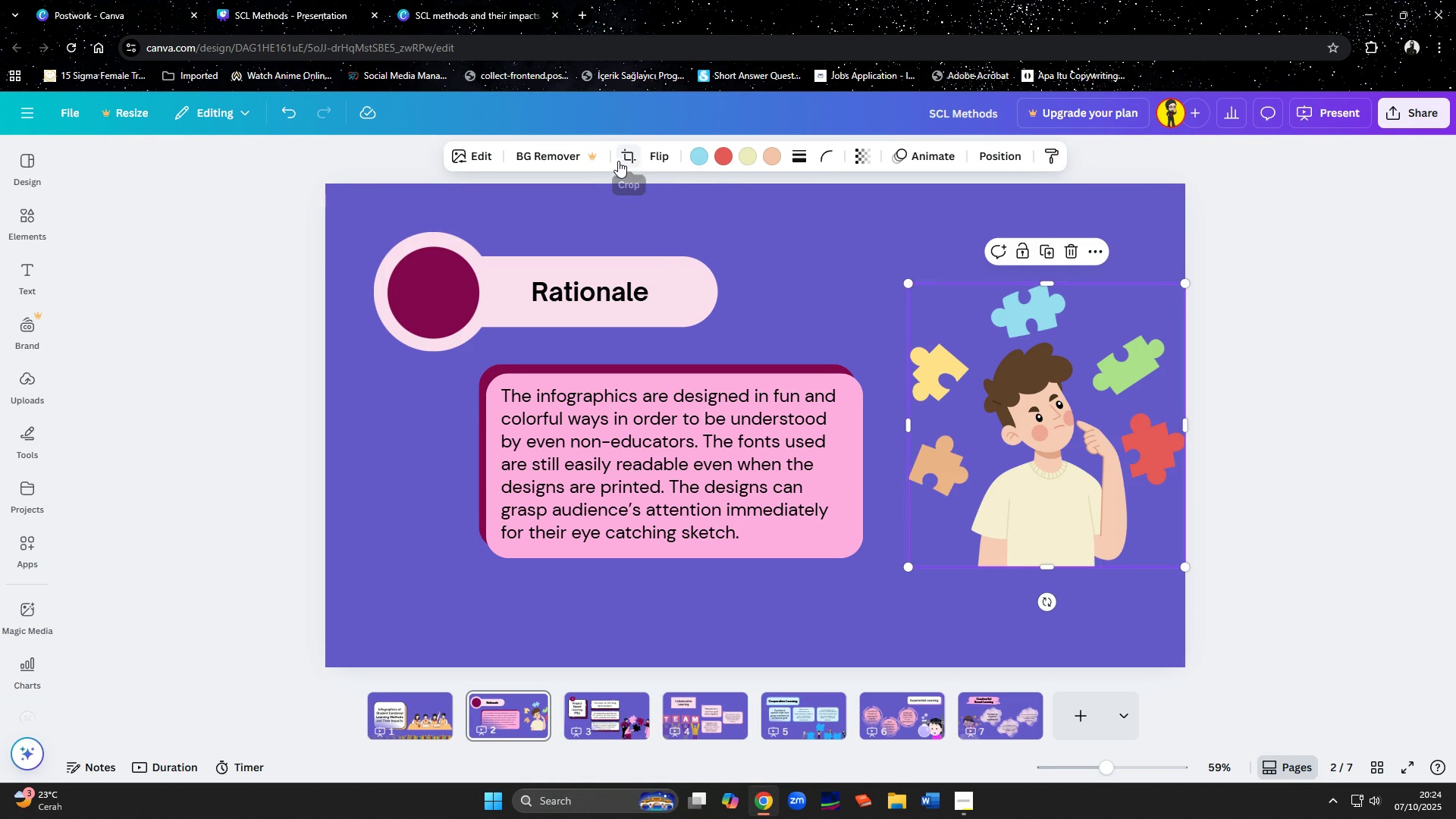 
left_click([657, 154])
 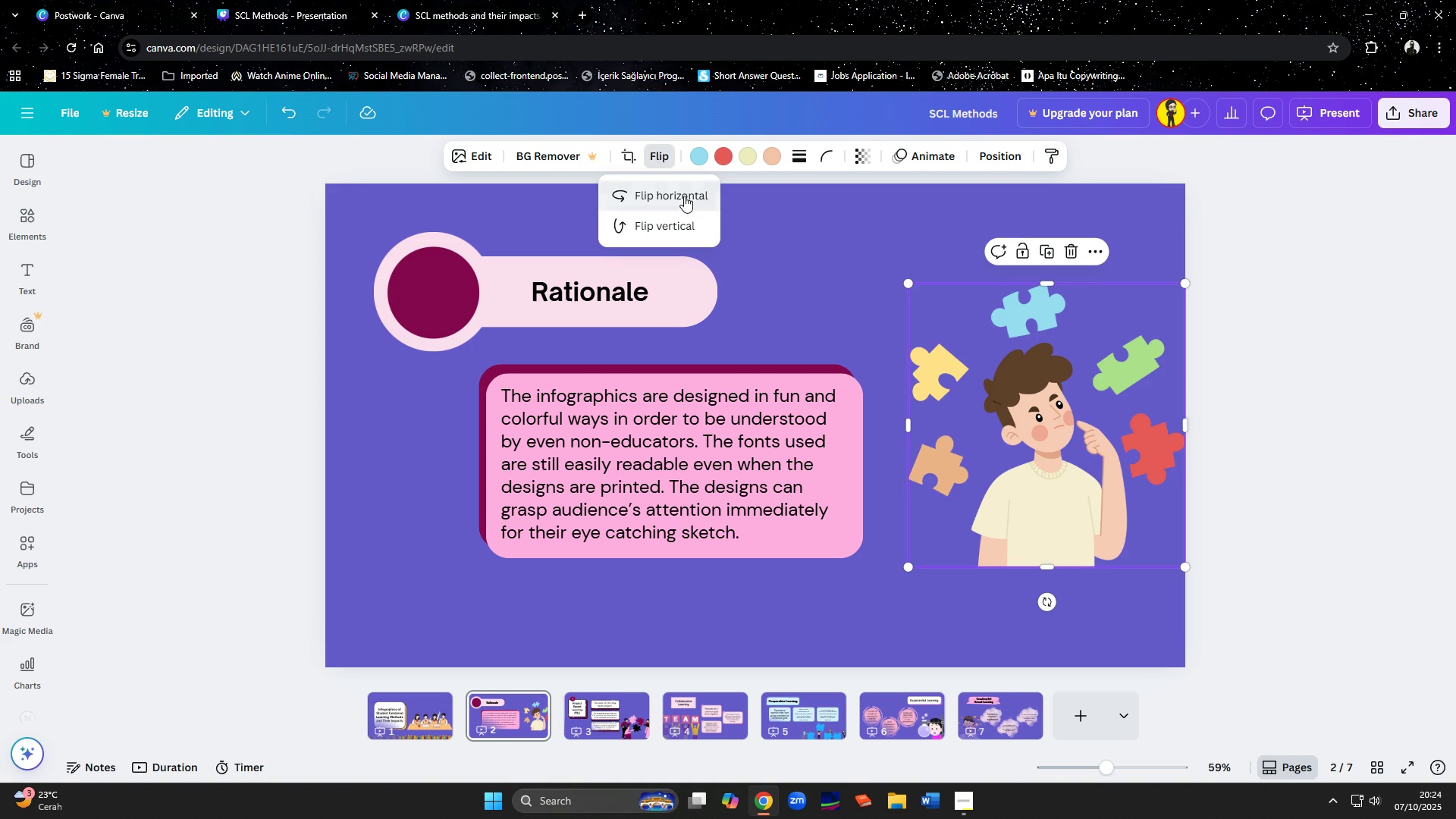 
left_click([684, 196])
 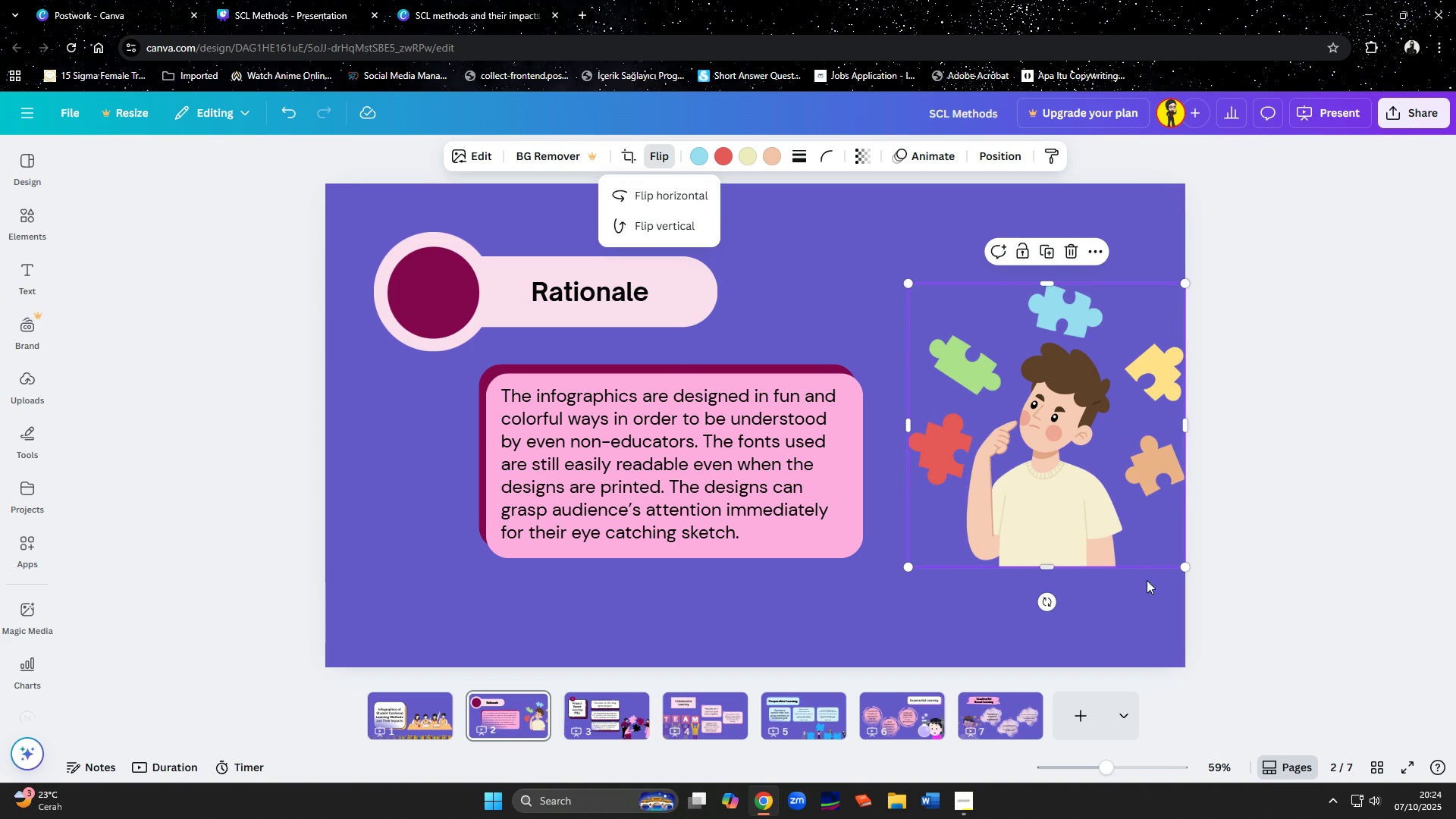 
left_click([1253, 588])